 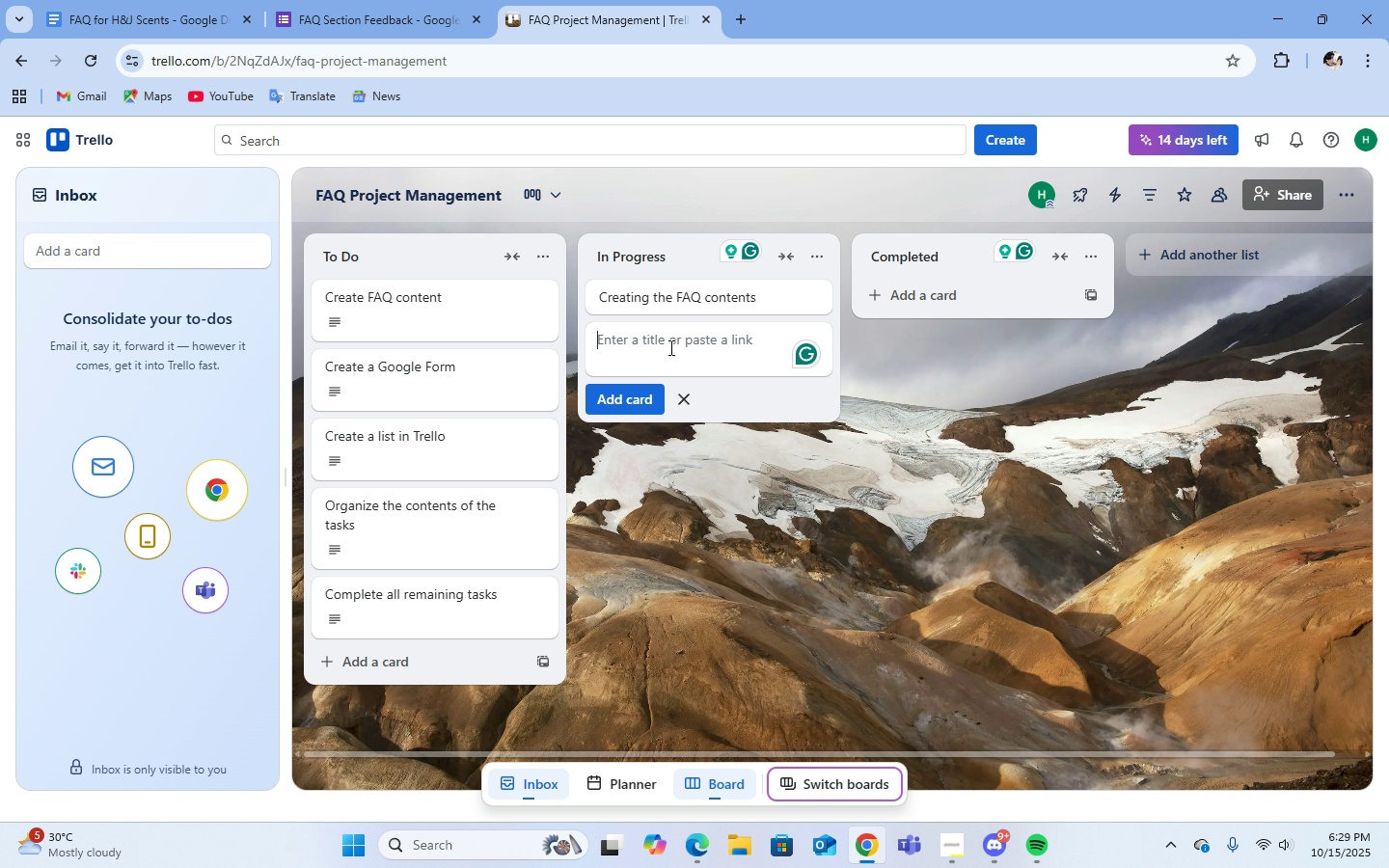 
type(Creating the Google Forms)
 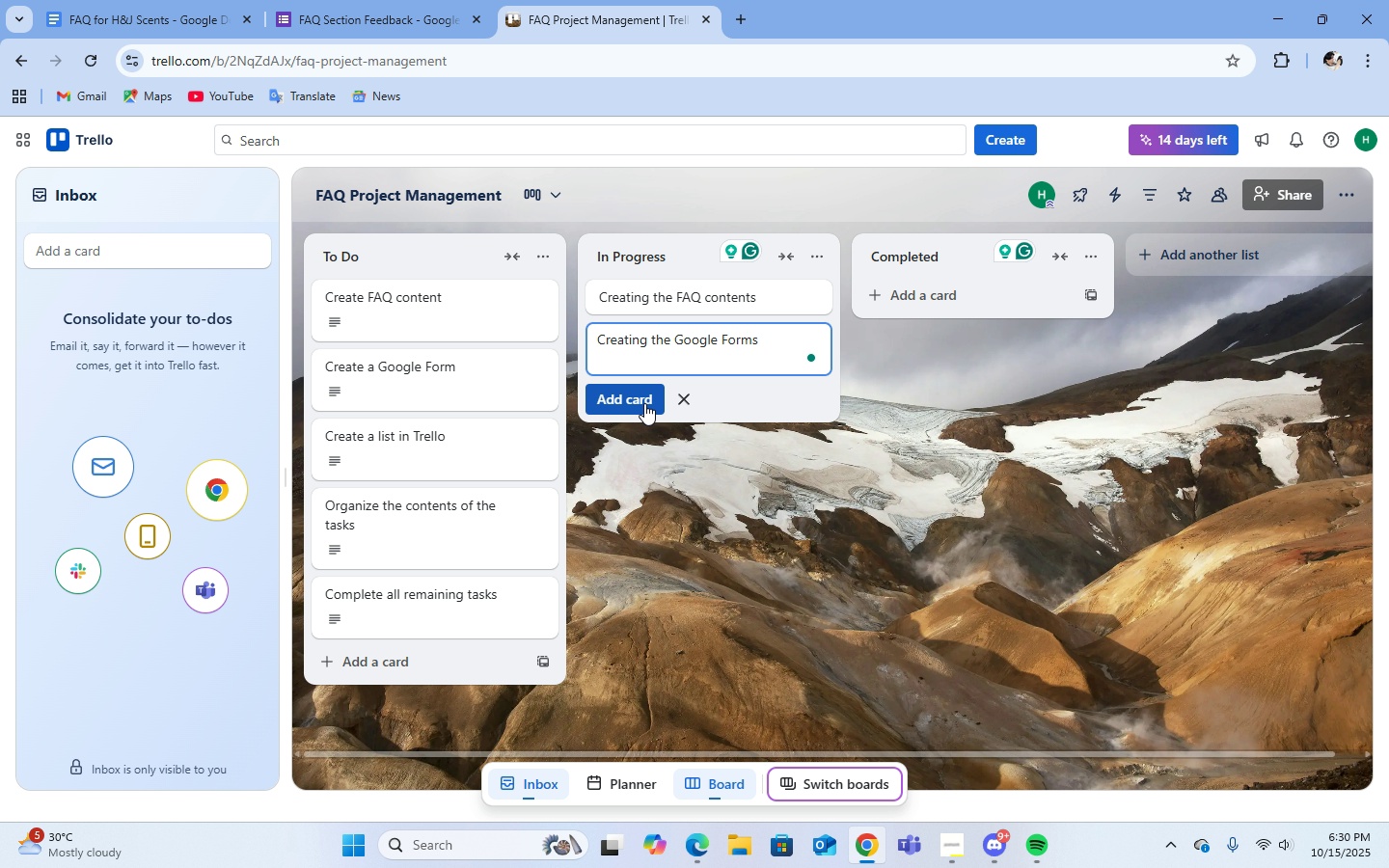 
left_click([644, 403])
 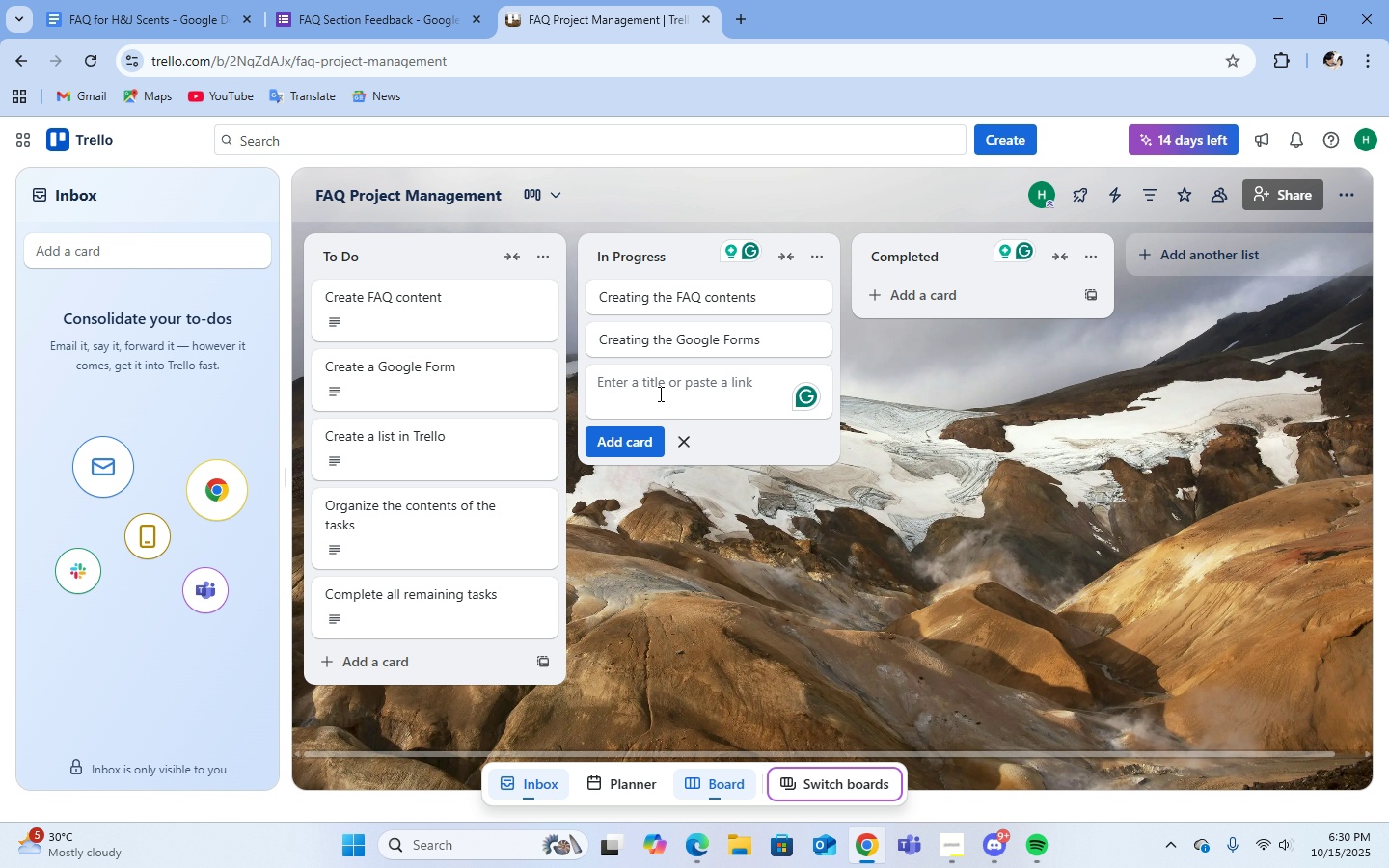 
type(Creating the lists)
 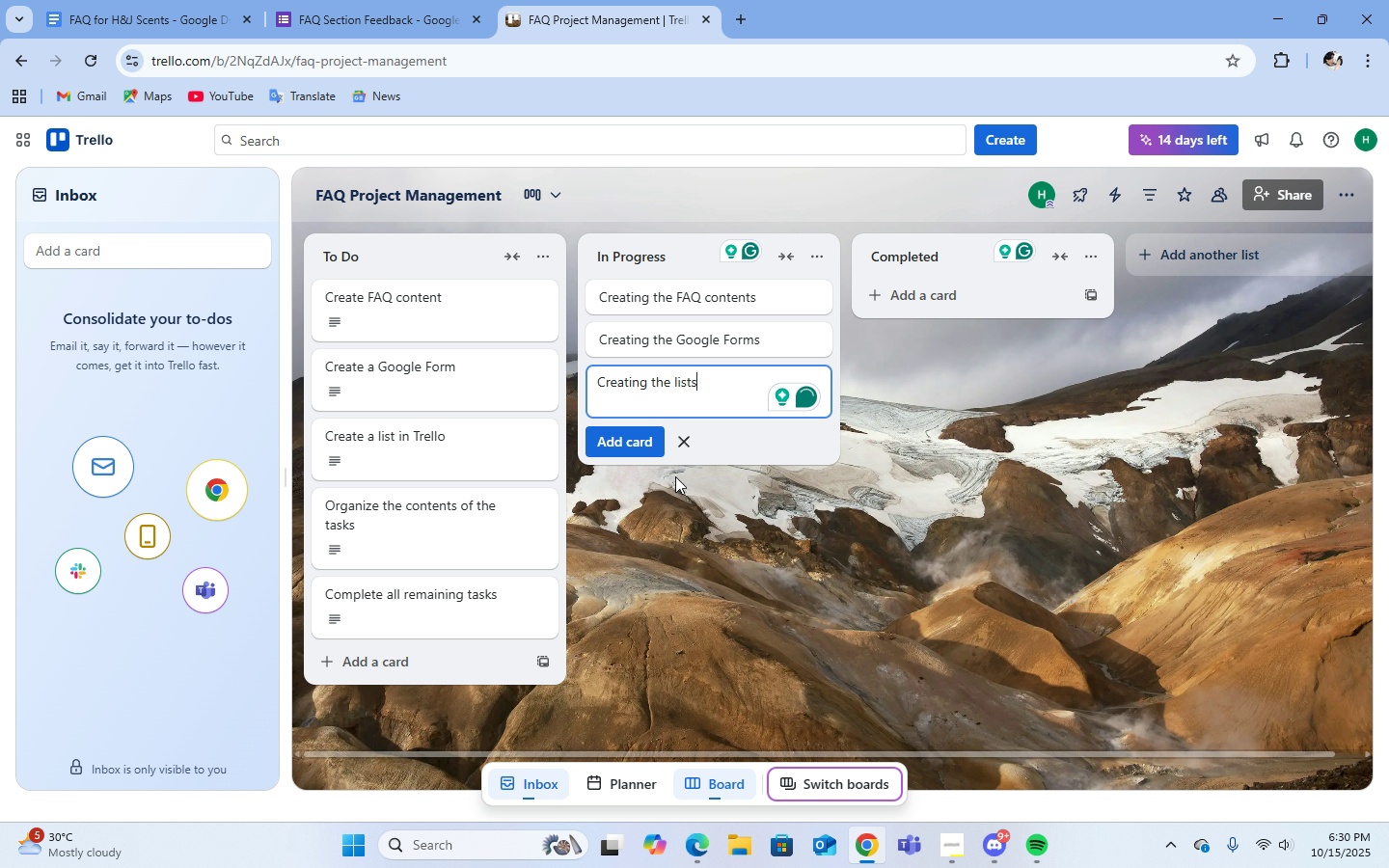 
left_click([640, 439])
 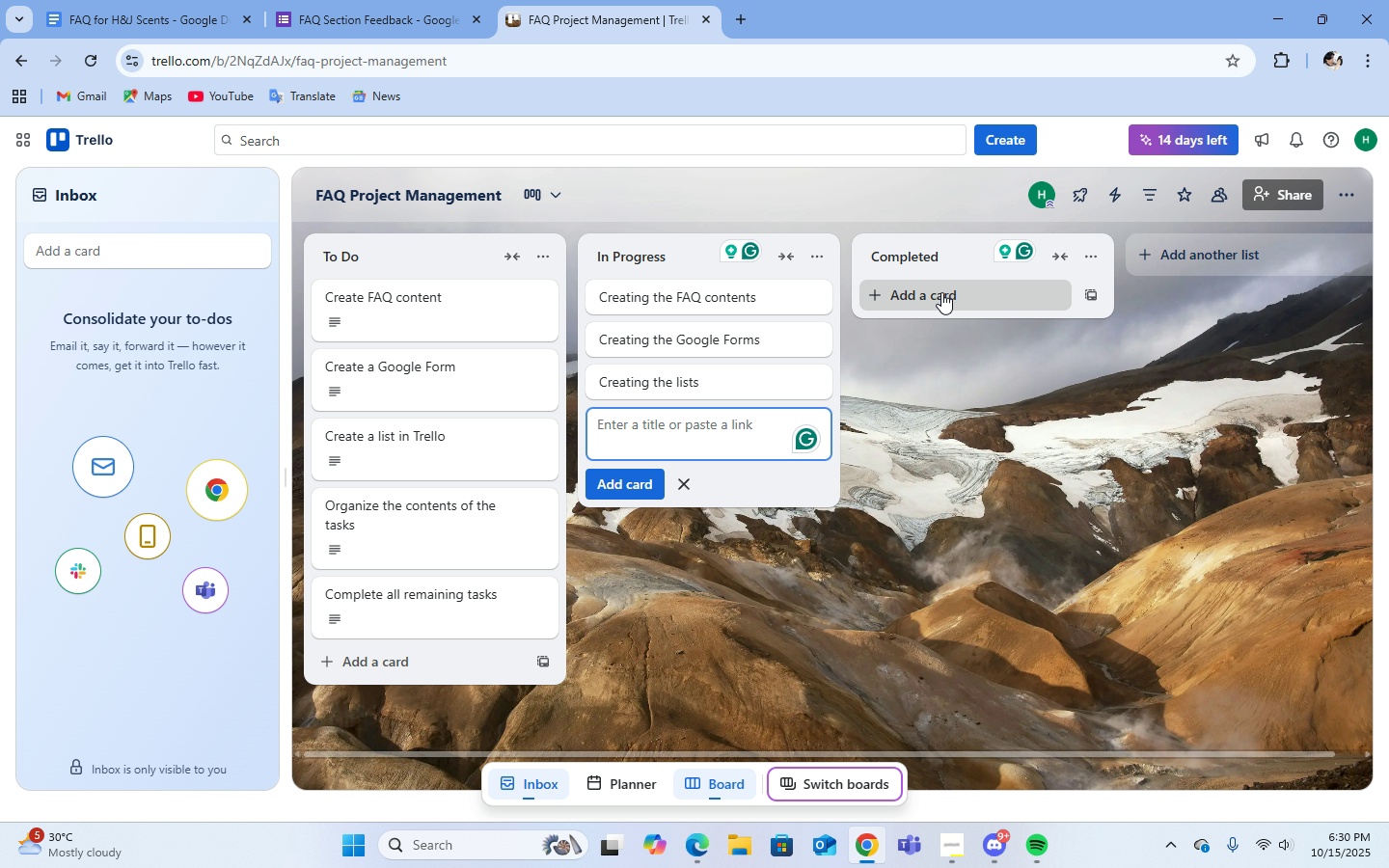 
left_click([941, 292])
 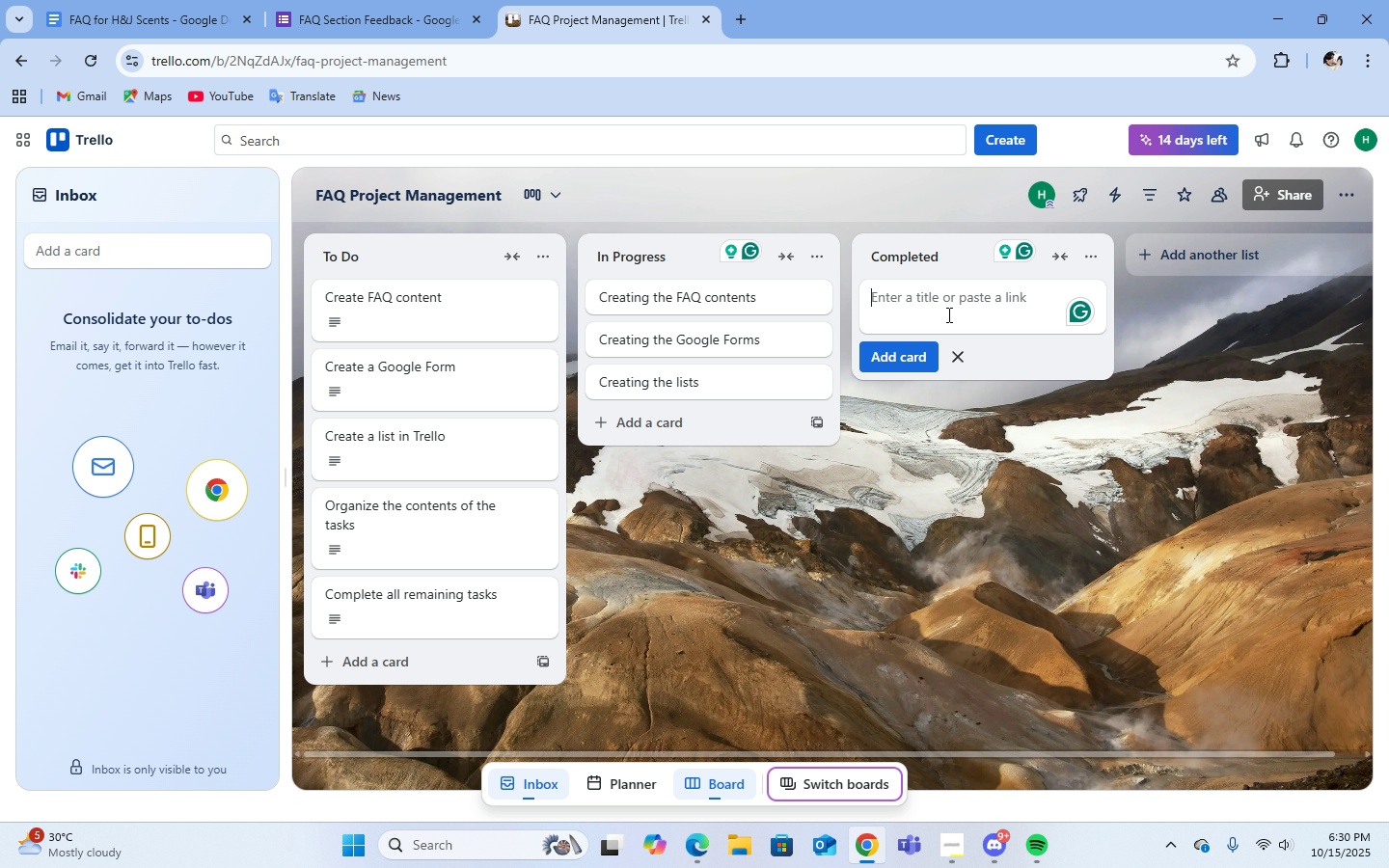 
type(Co)
key(Backspace)
key(Backspace)
type(g)
key(Backspace)
type(Google Docs)
 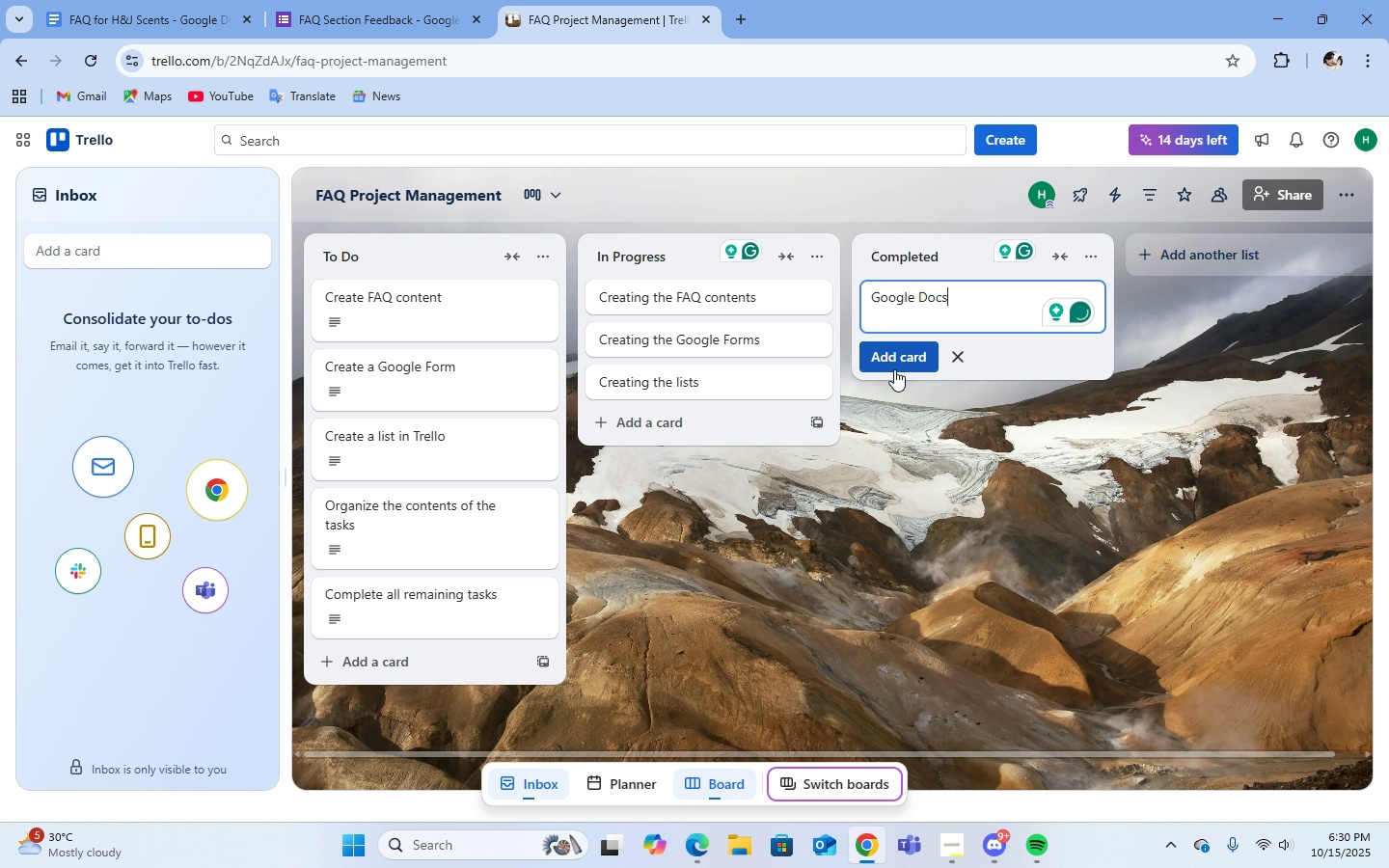 
left_click([894, 369])
 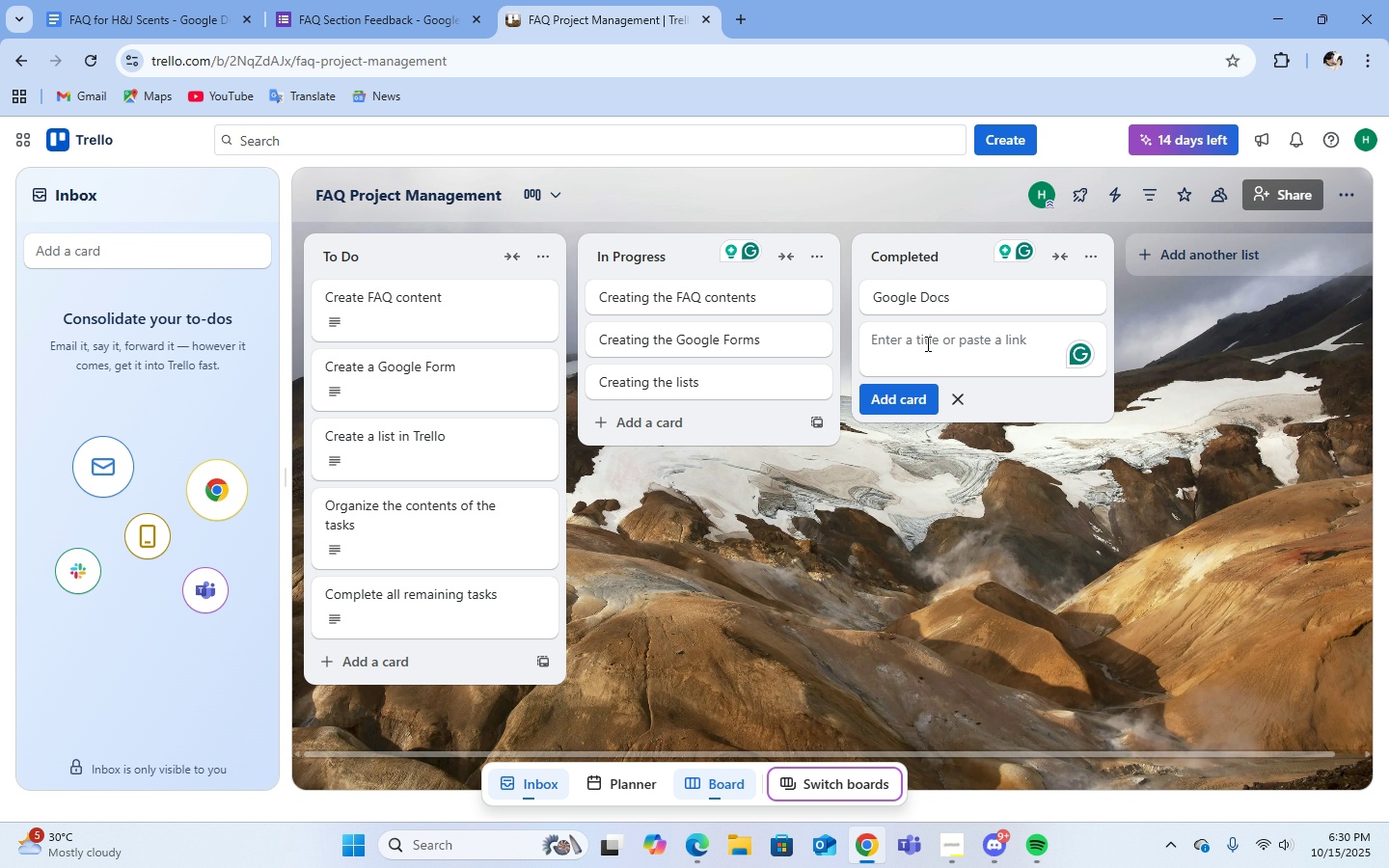 
type(Google Forms)
 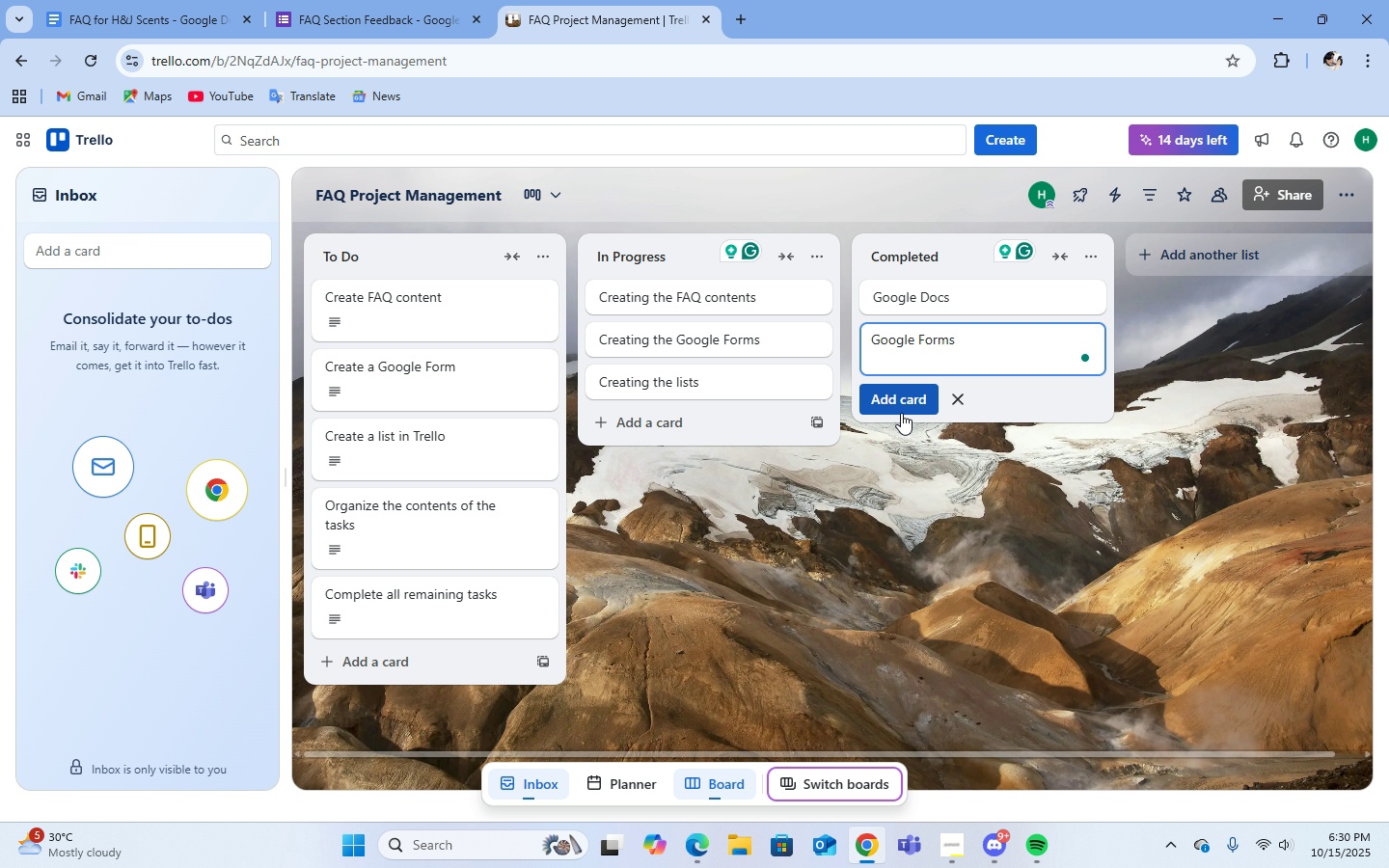 
left_click([901, 413])
 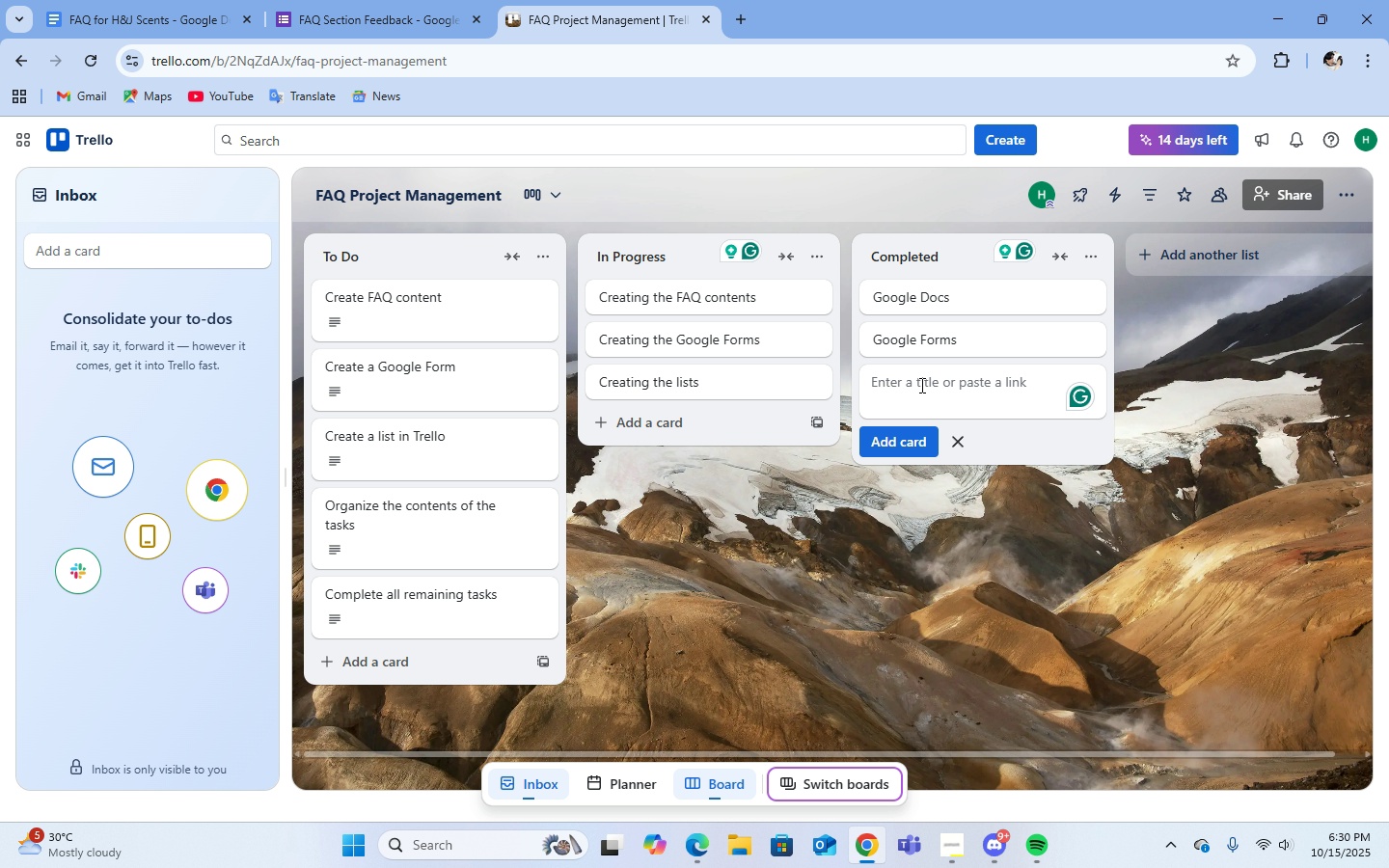 
type(Lists of To do, In p)
key(Backspace)
type(Progress, and Completed)
 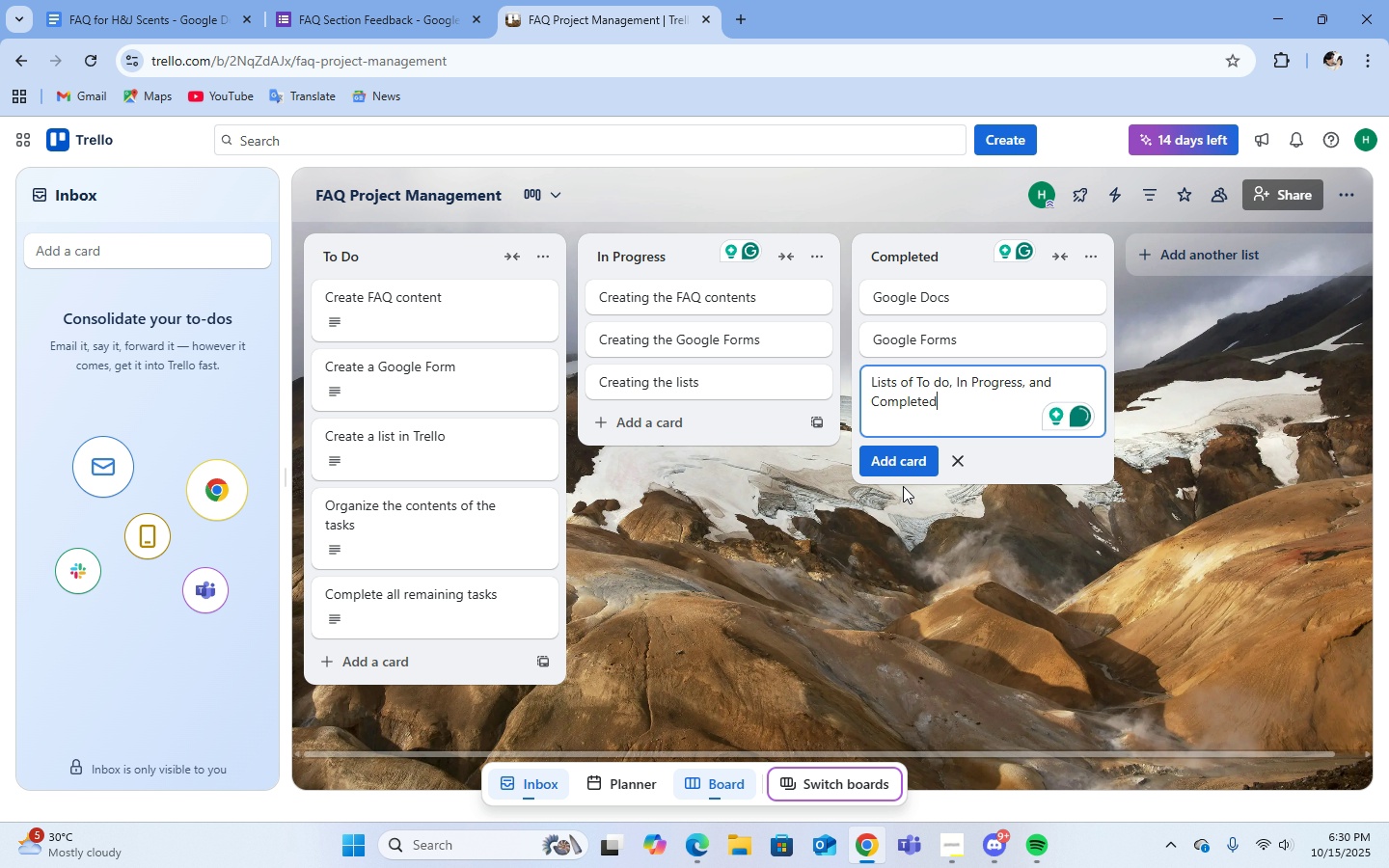 
left_click([901, 469])
 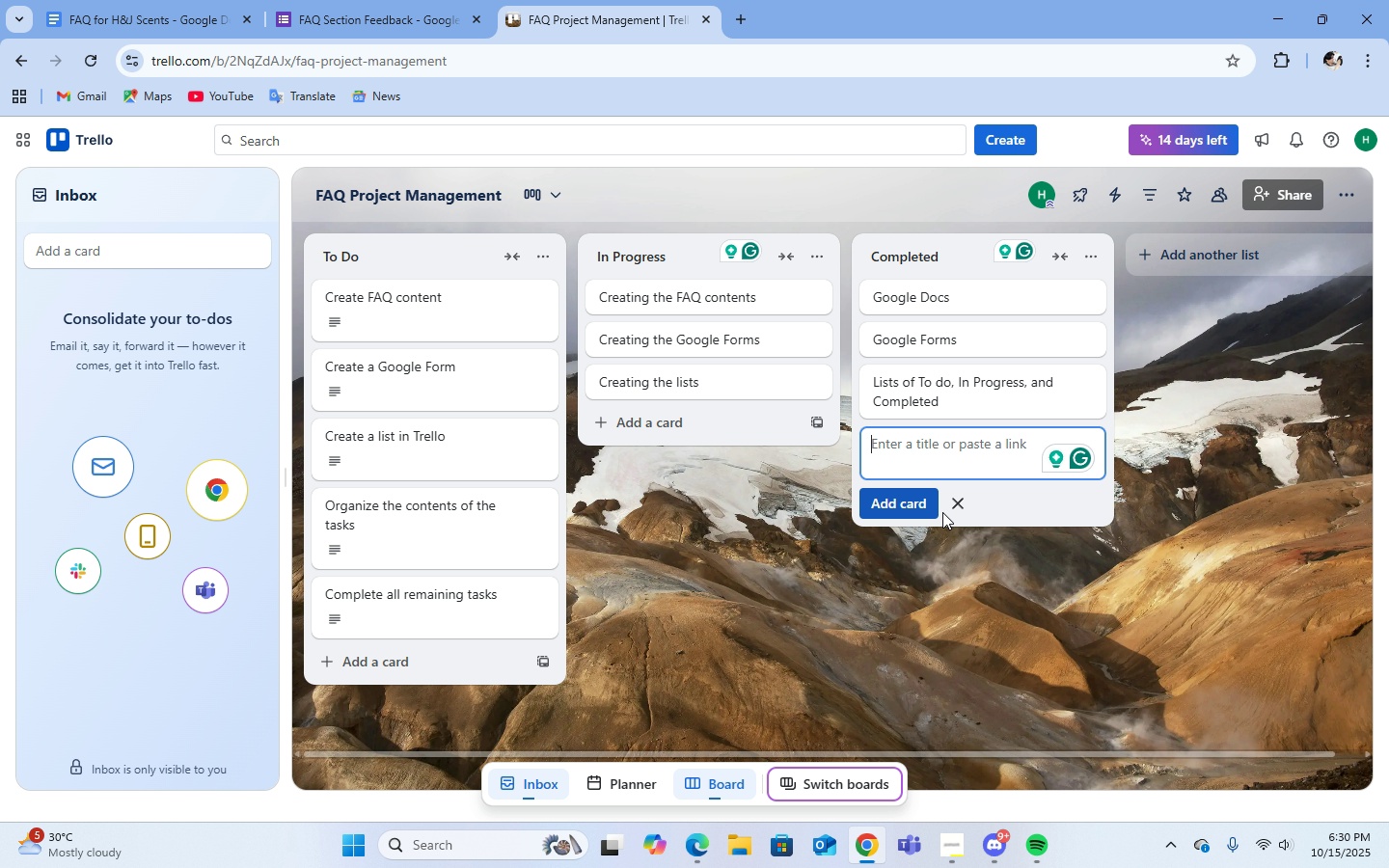 
left_click([953, 505])
 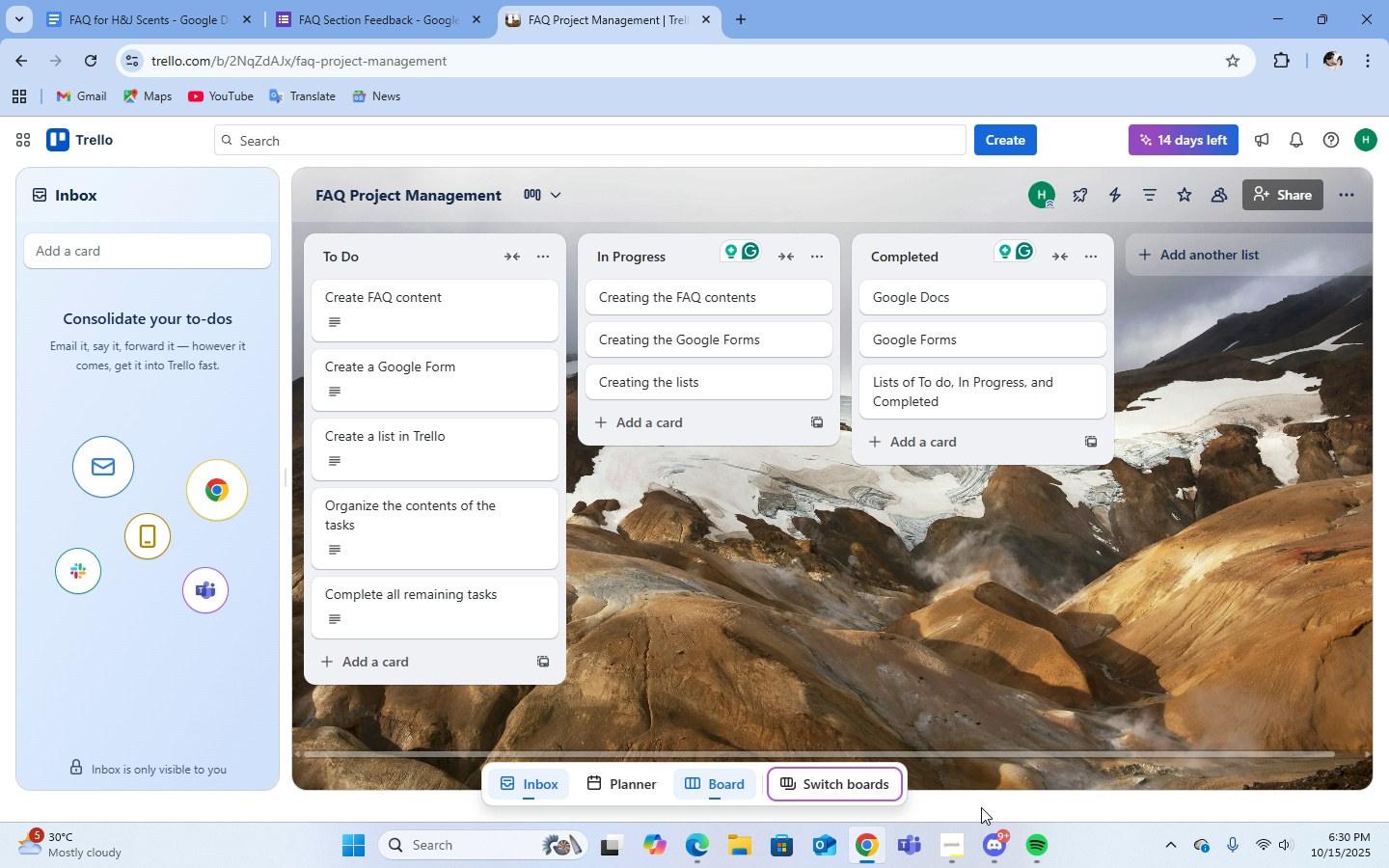 
left_click([950, 836])